 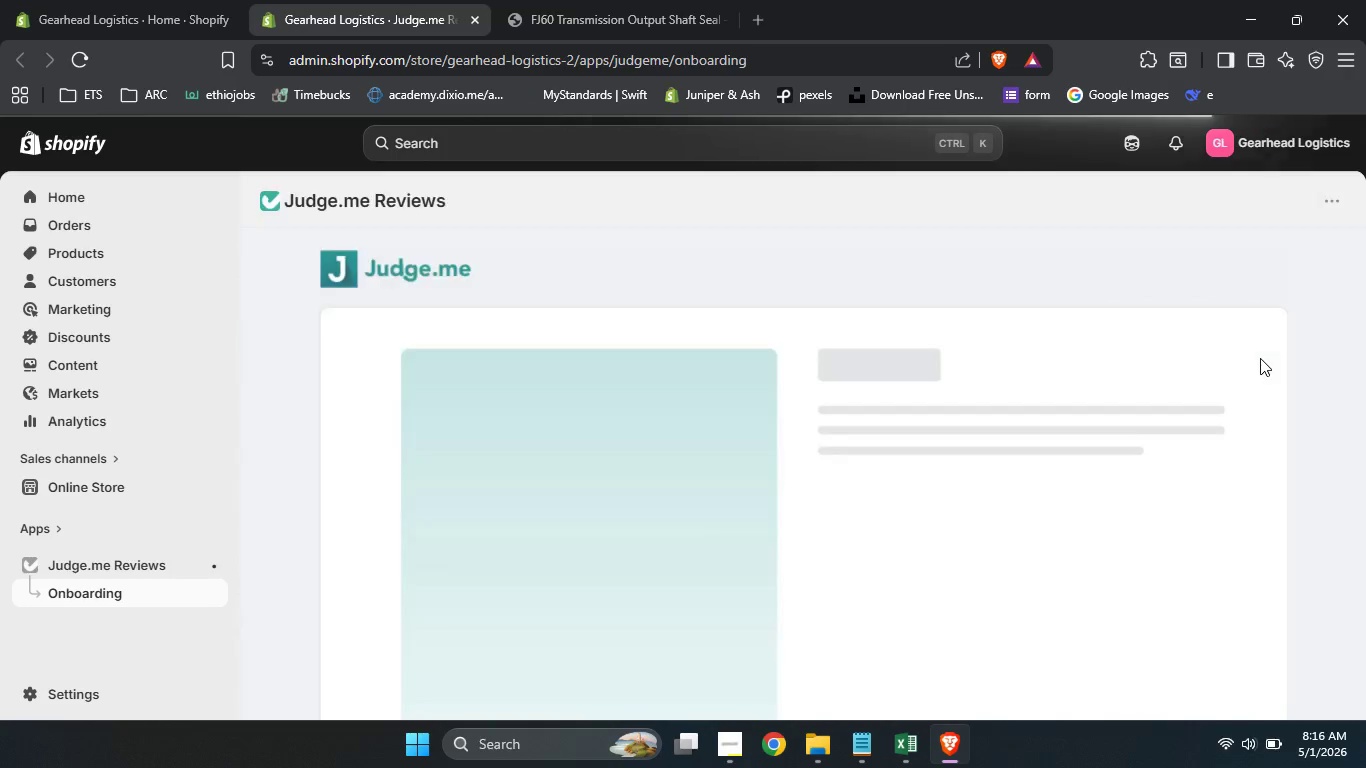 
left_click_drag(start_coordinate=[1363, 316], to_coordinate=[1365, 423])
 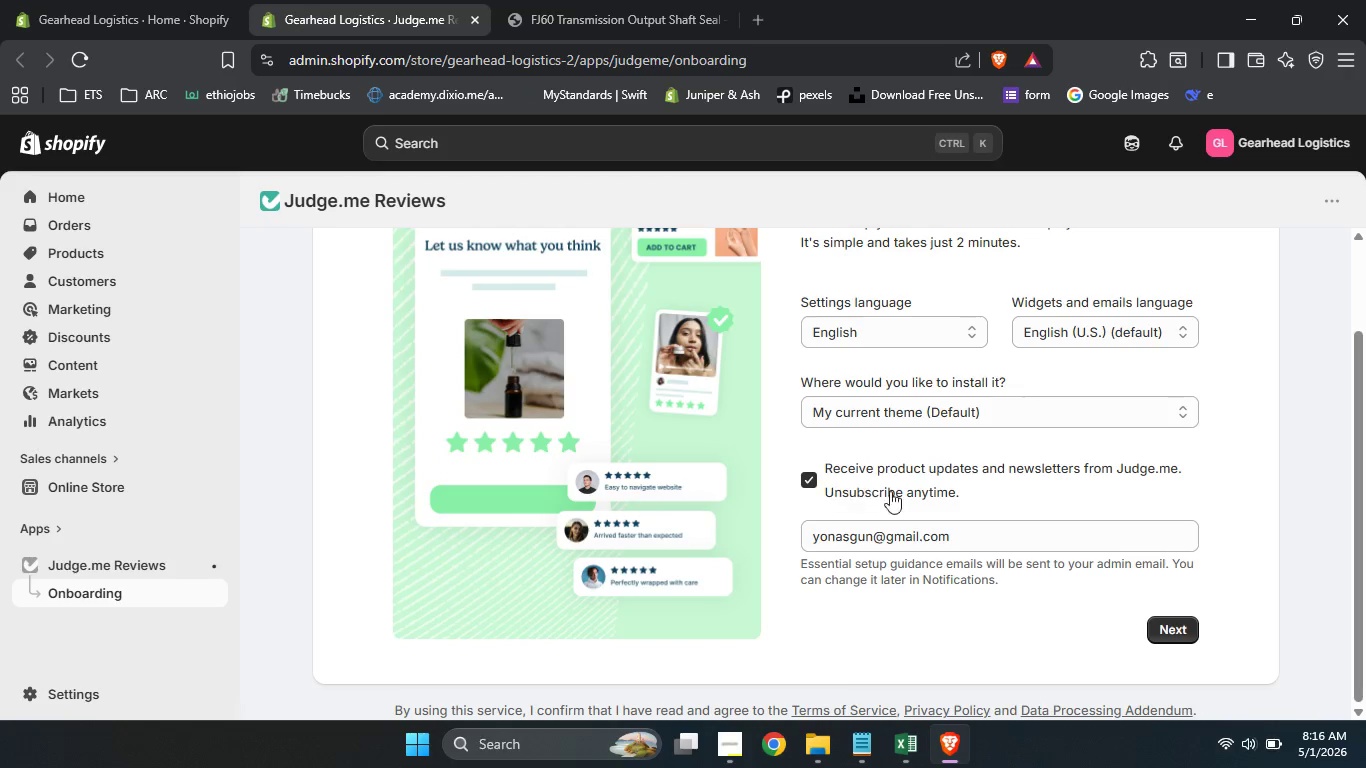 
left_click([835, 479])
 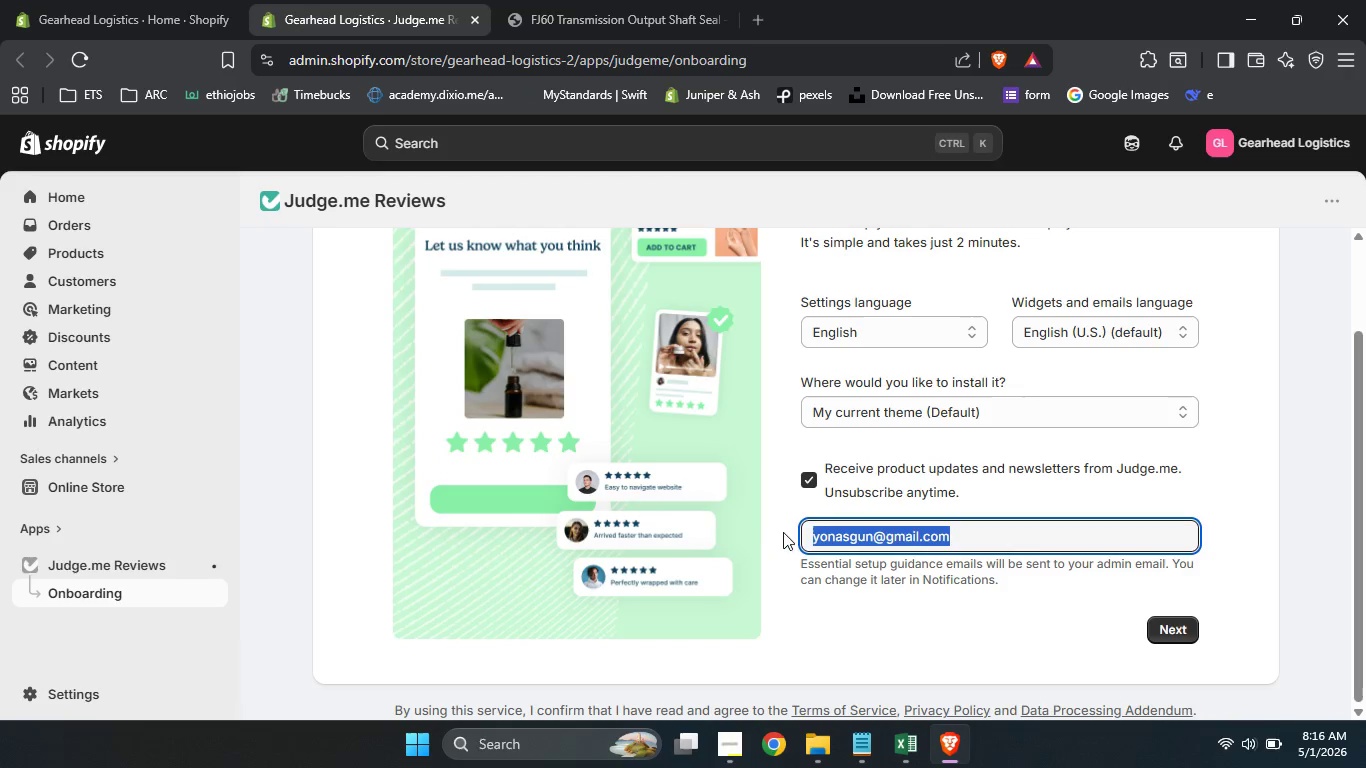 
left_click_drag(start_coordinate=[979, 540], to_coordinate=[751, 526])
 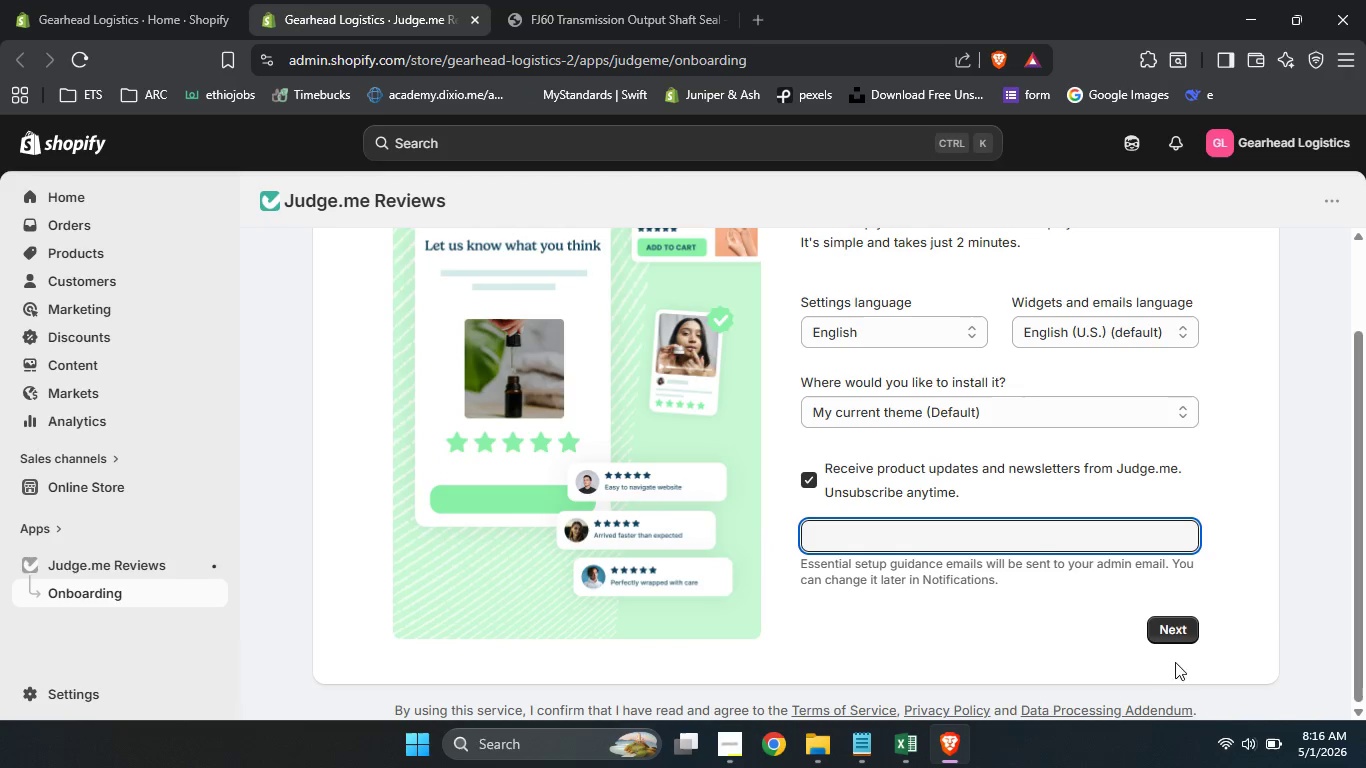 
key(Backspace)
 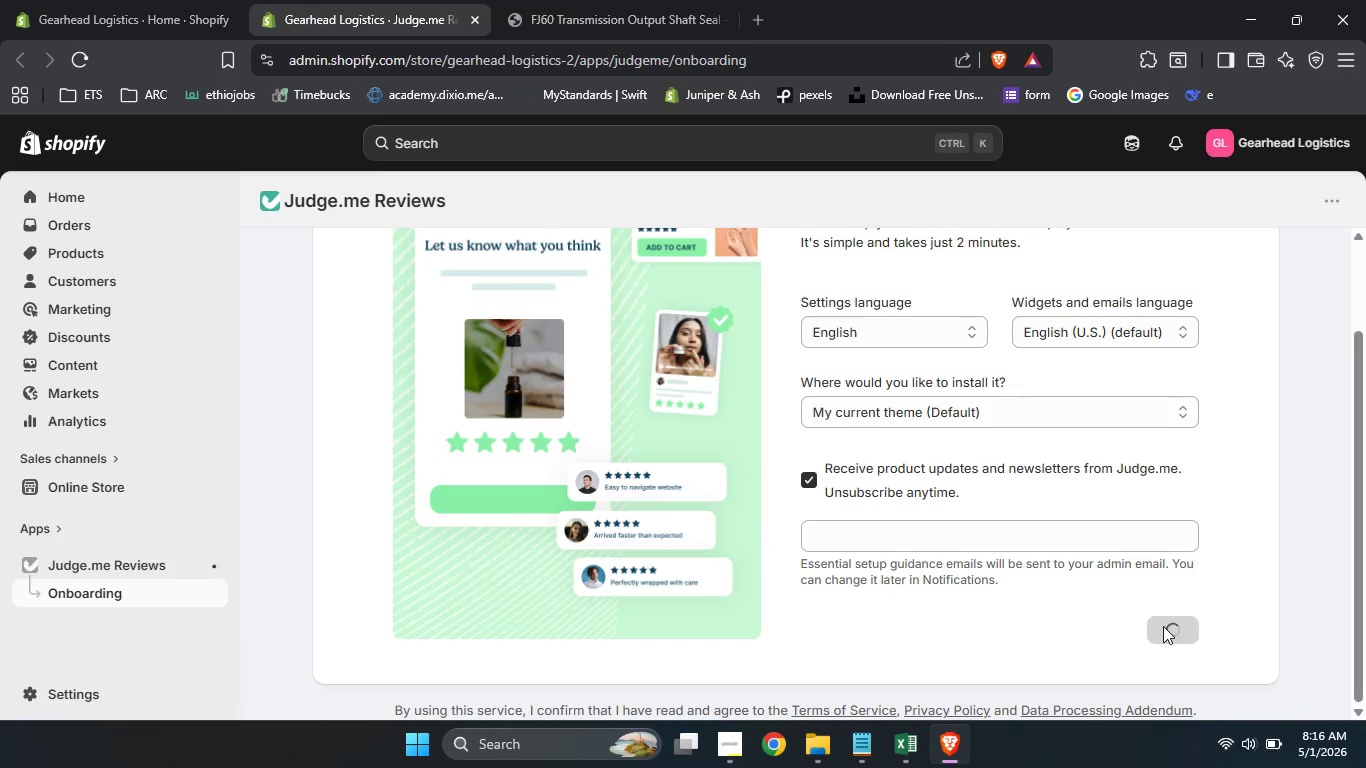 
left_click([1163, 626])
 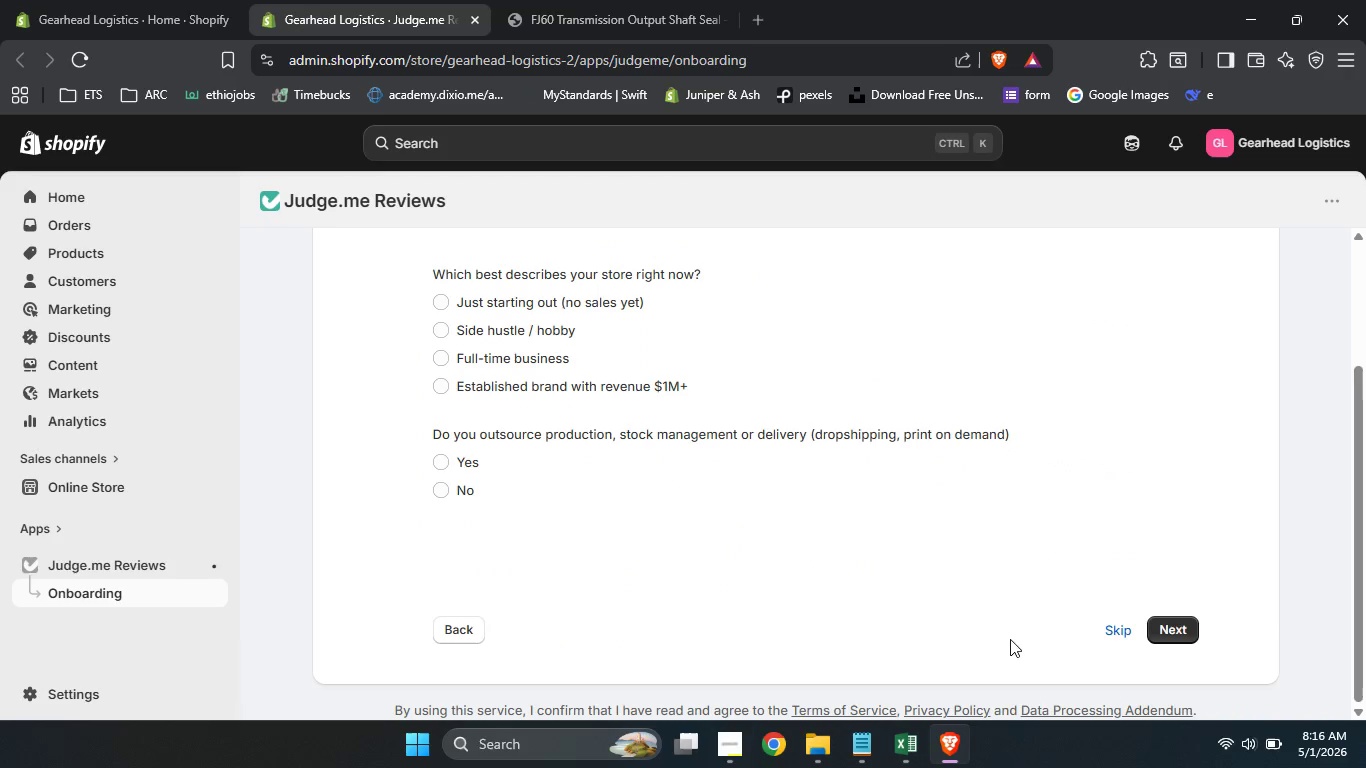 
wait(5.92)
 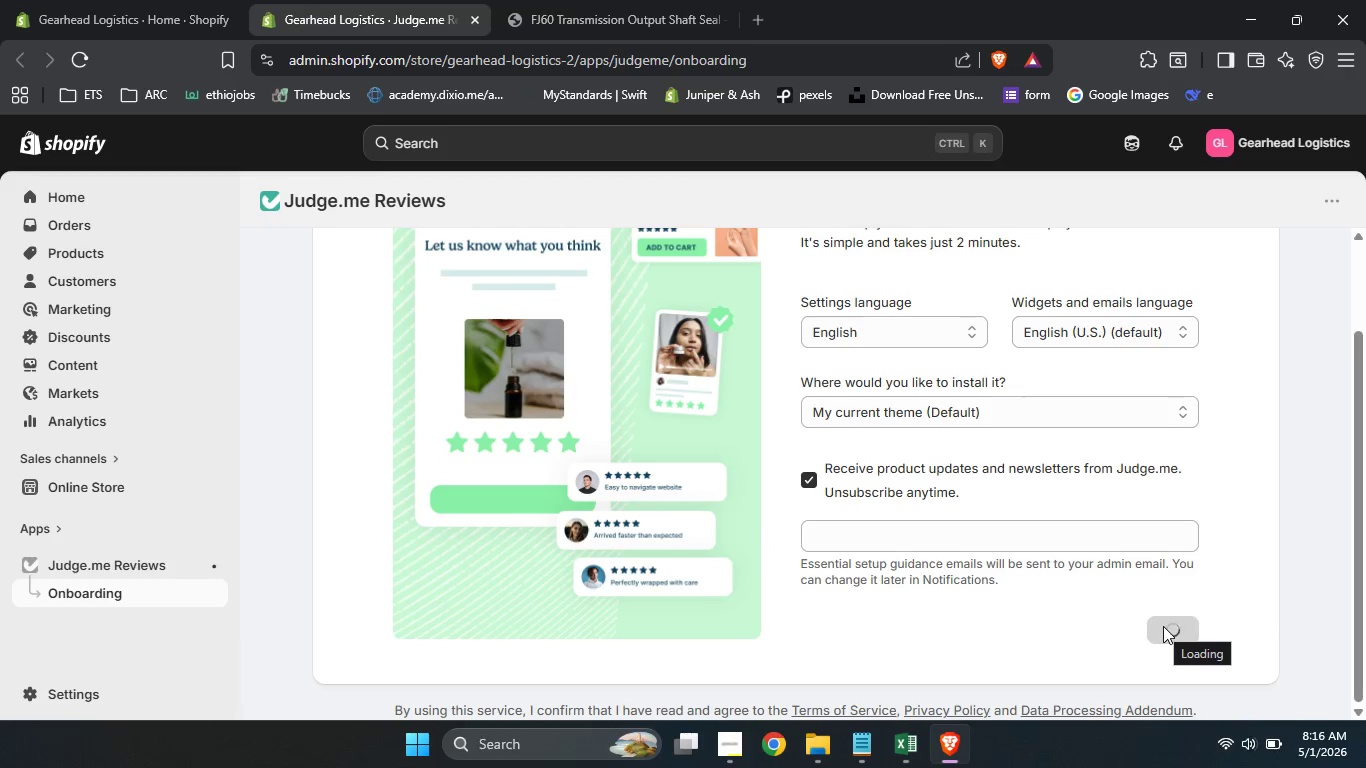 
left_click([1109, 633])
 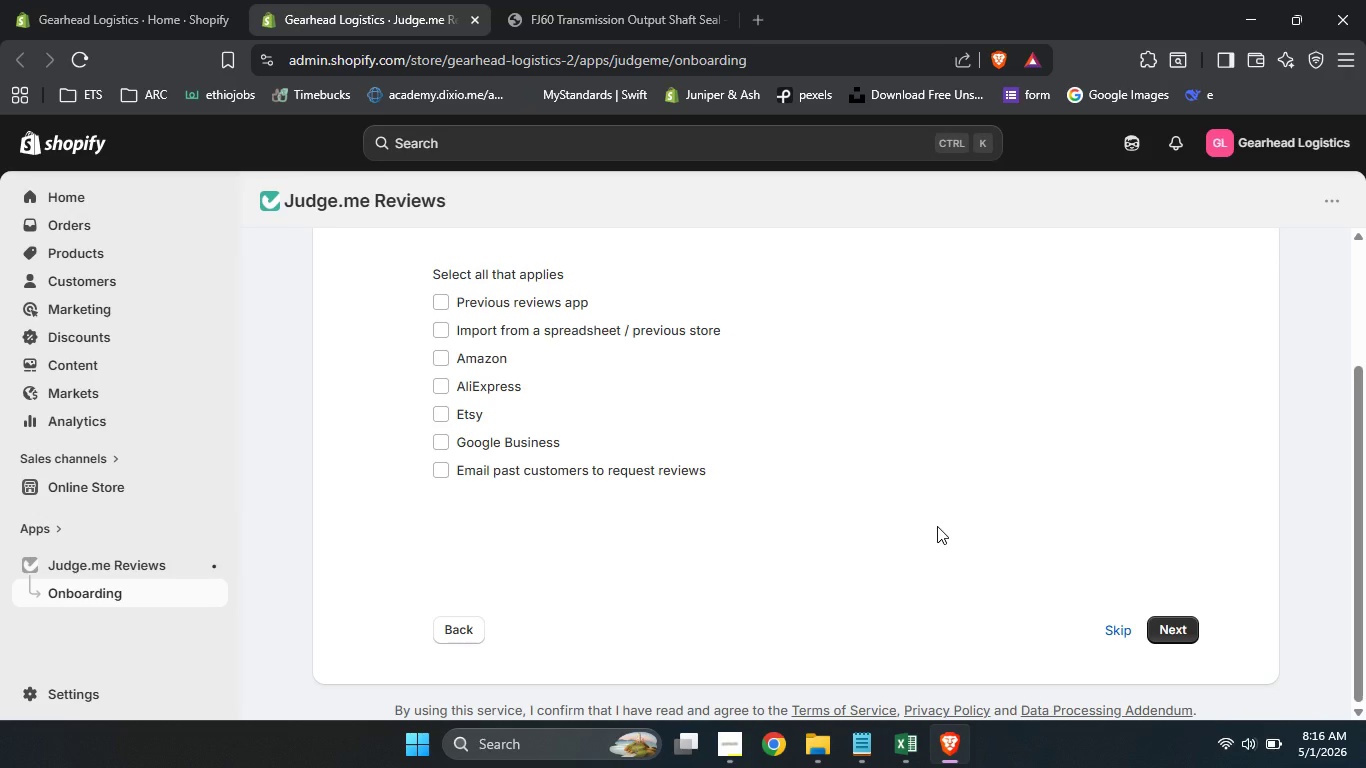 
left_click([937, 526])
 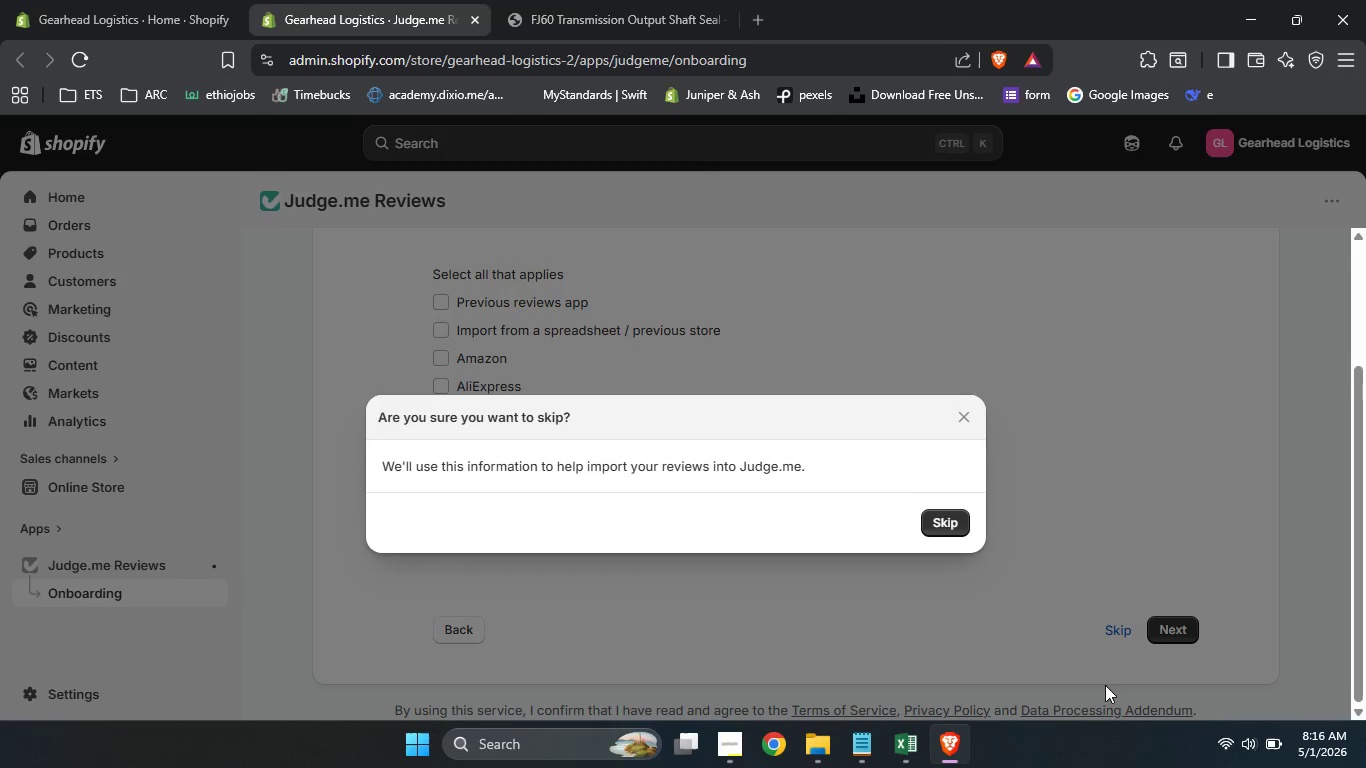 
left_click([1113, 623])
 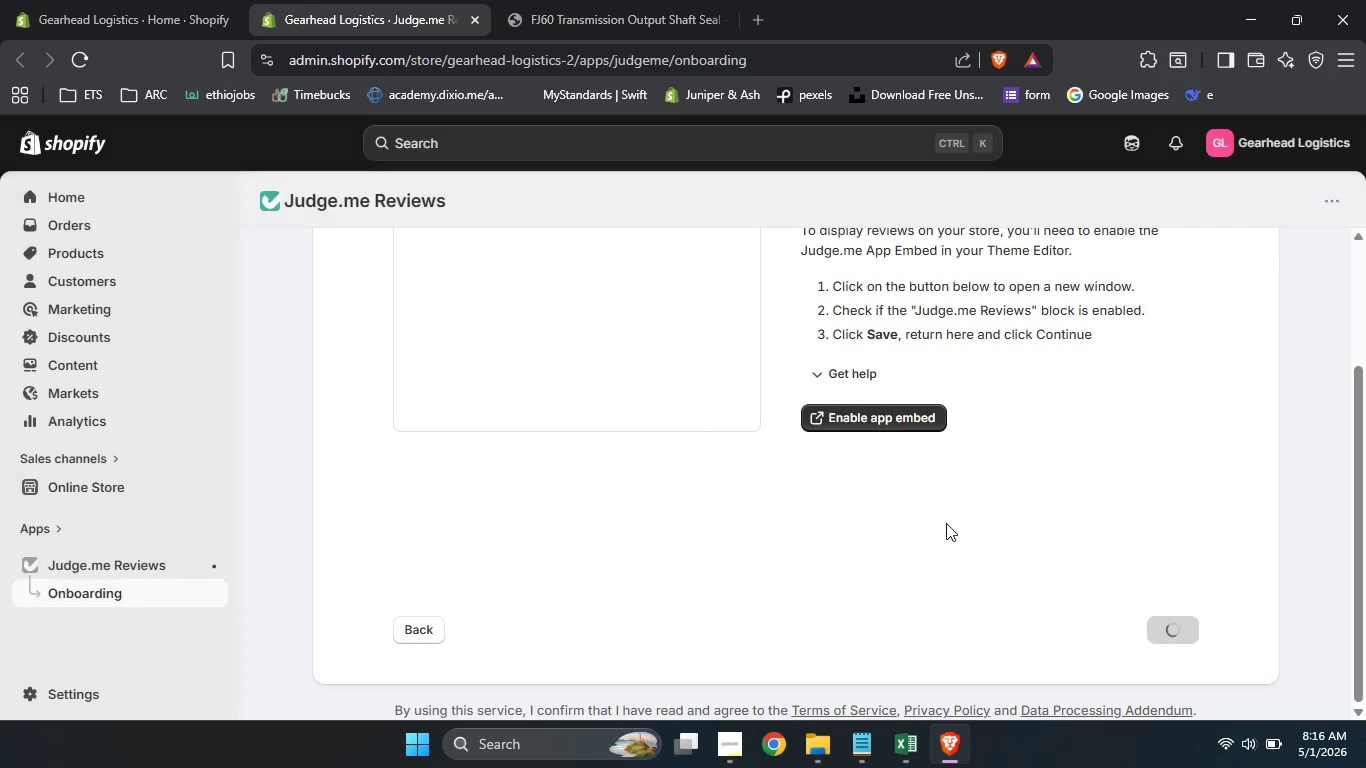 
left_click([946, 523])
 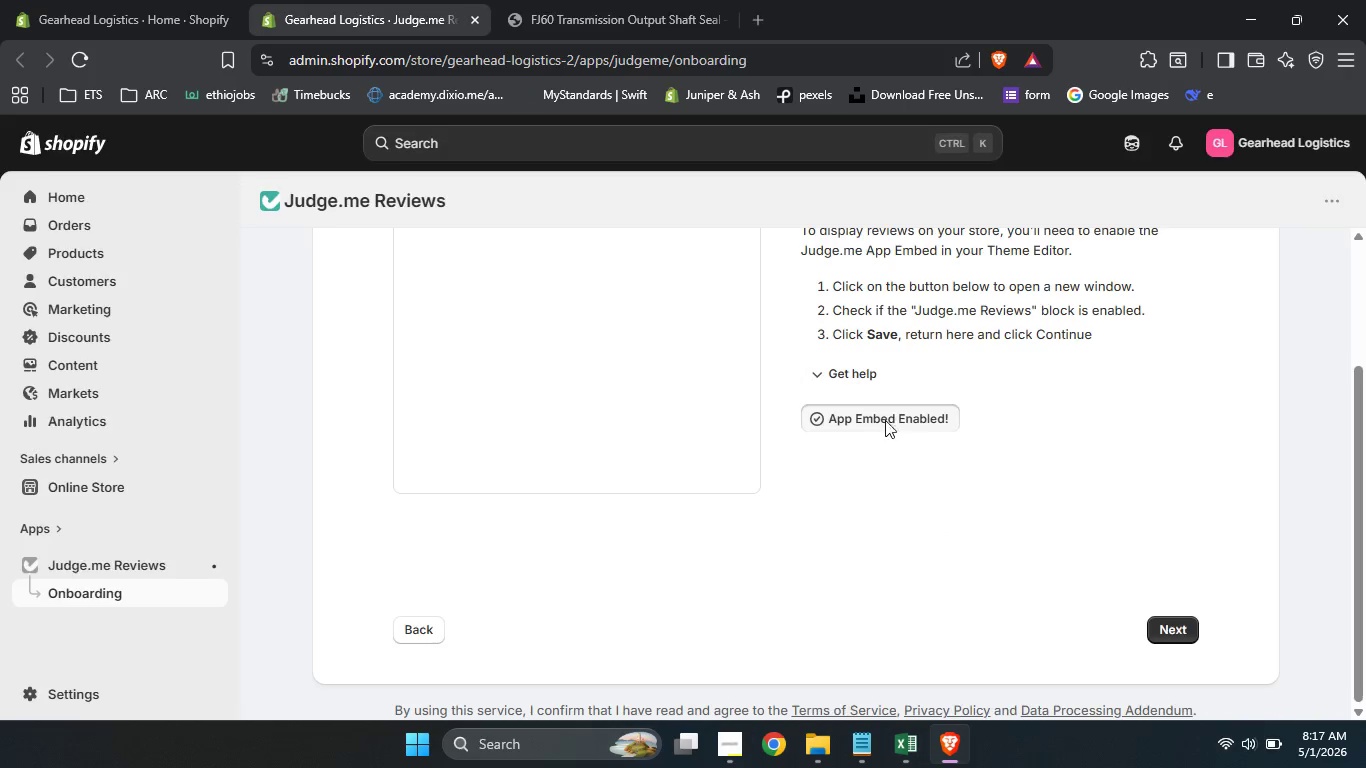 
left_click([885, 420])
 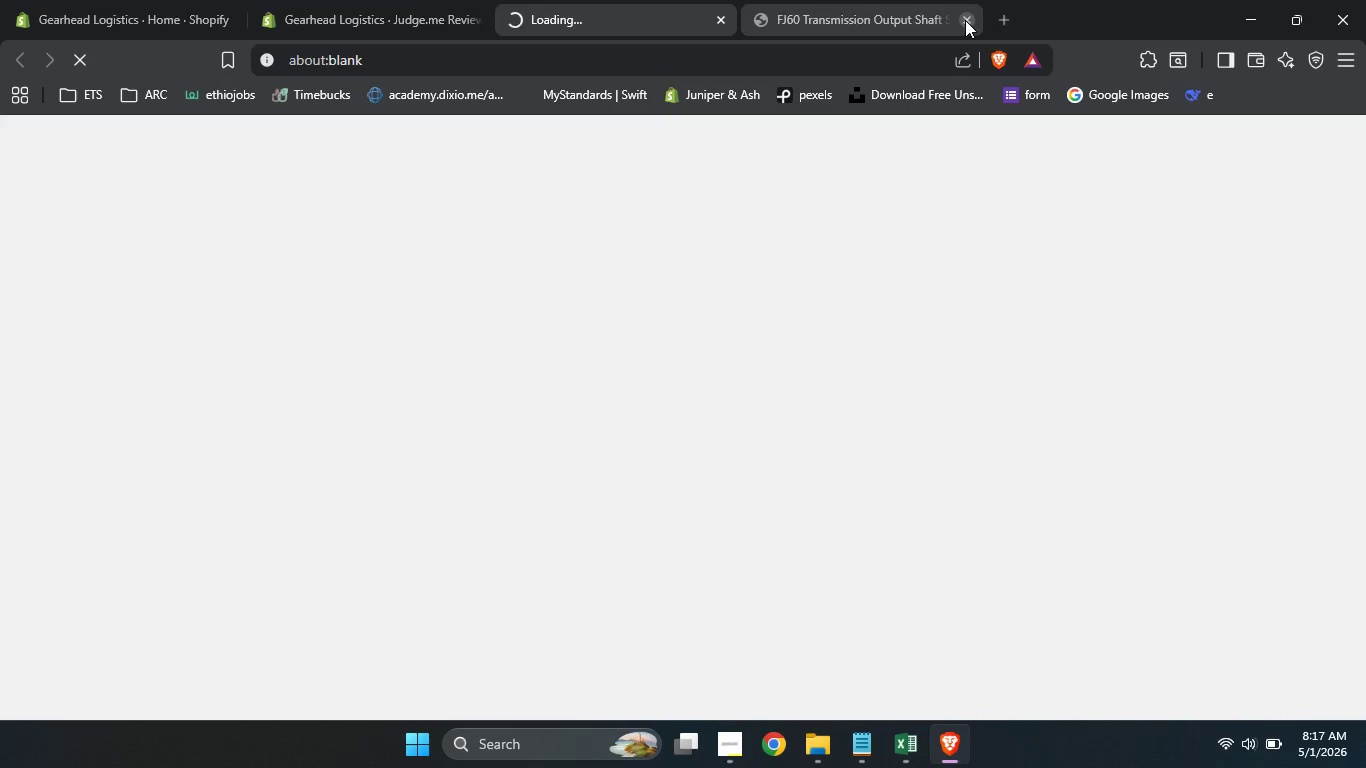 
left_click([965, 20])
 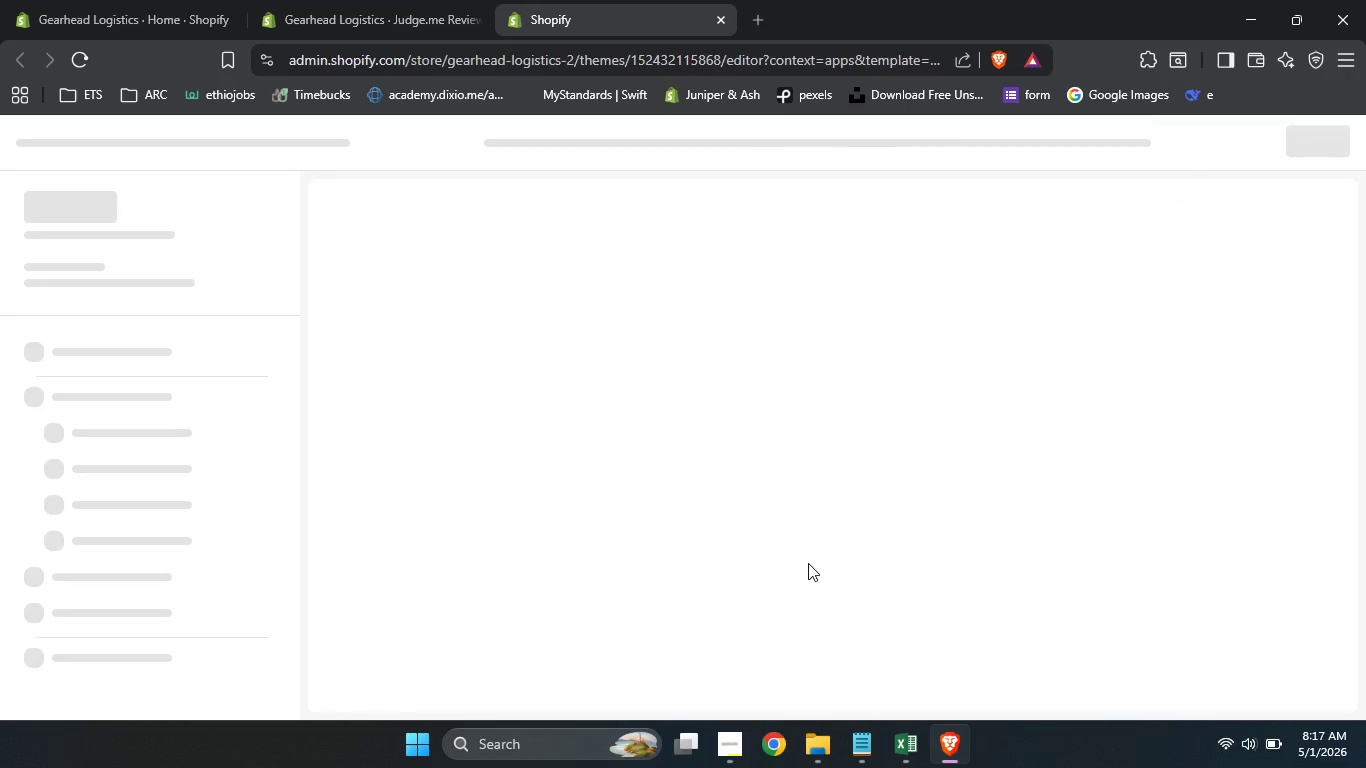 
wait(11.31)
 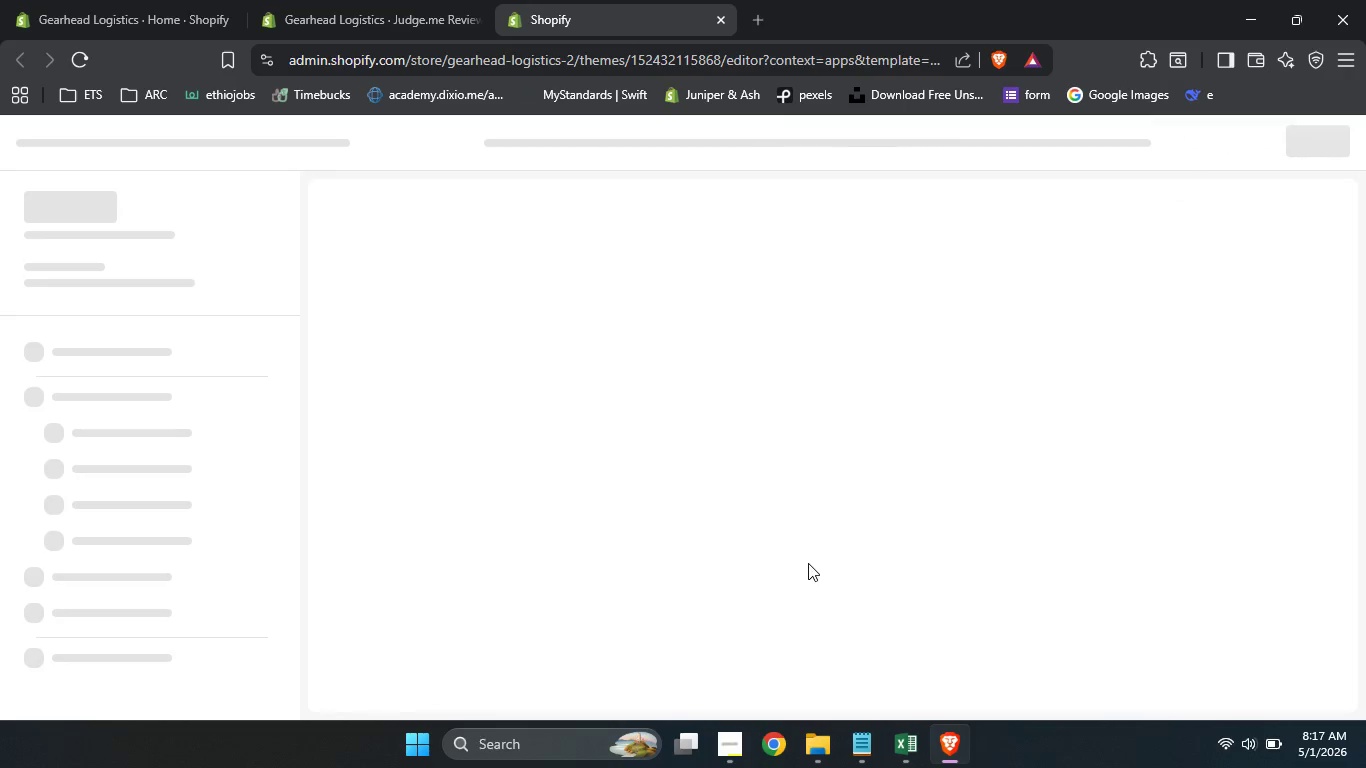 
left_click([266, 303])
 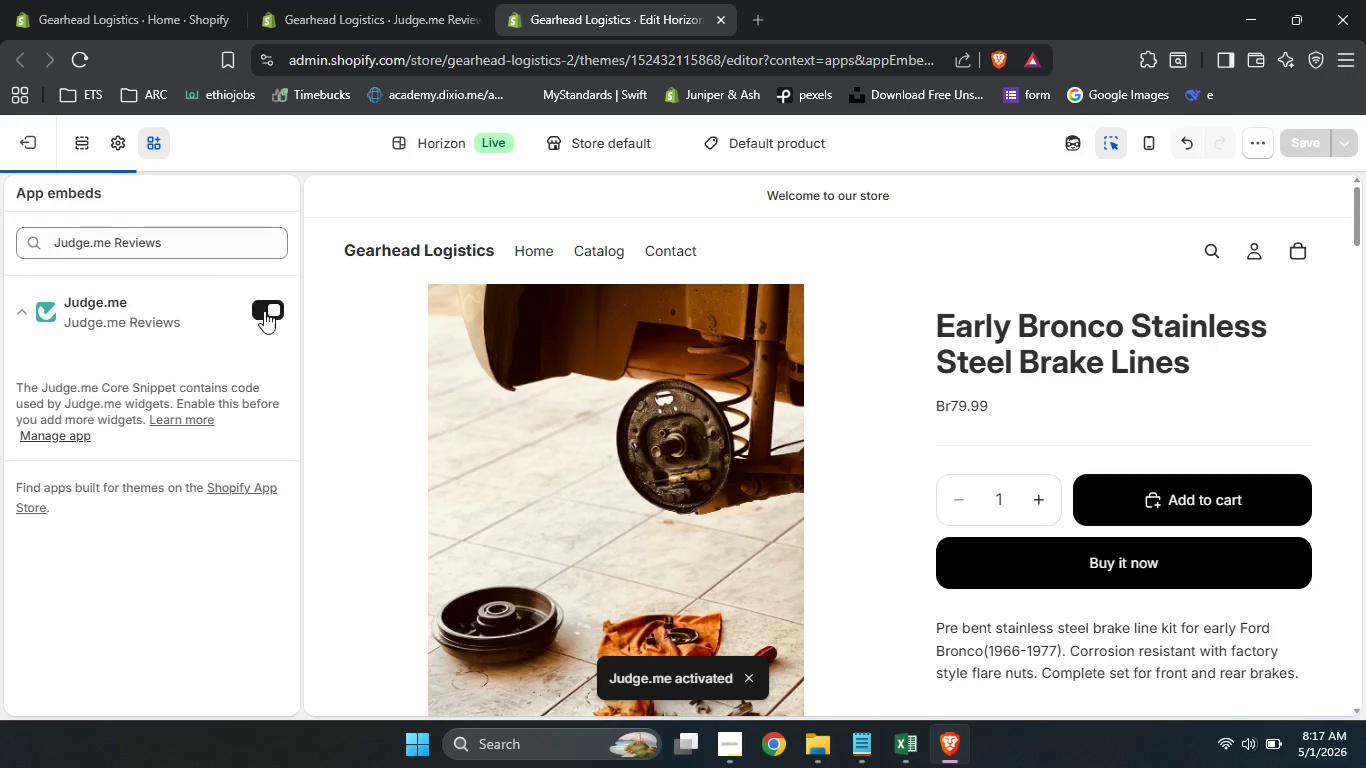 
left_click([264, 304])